 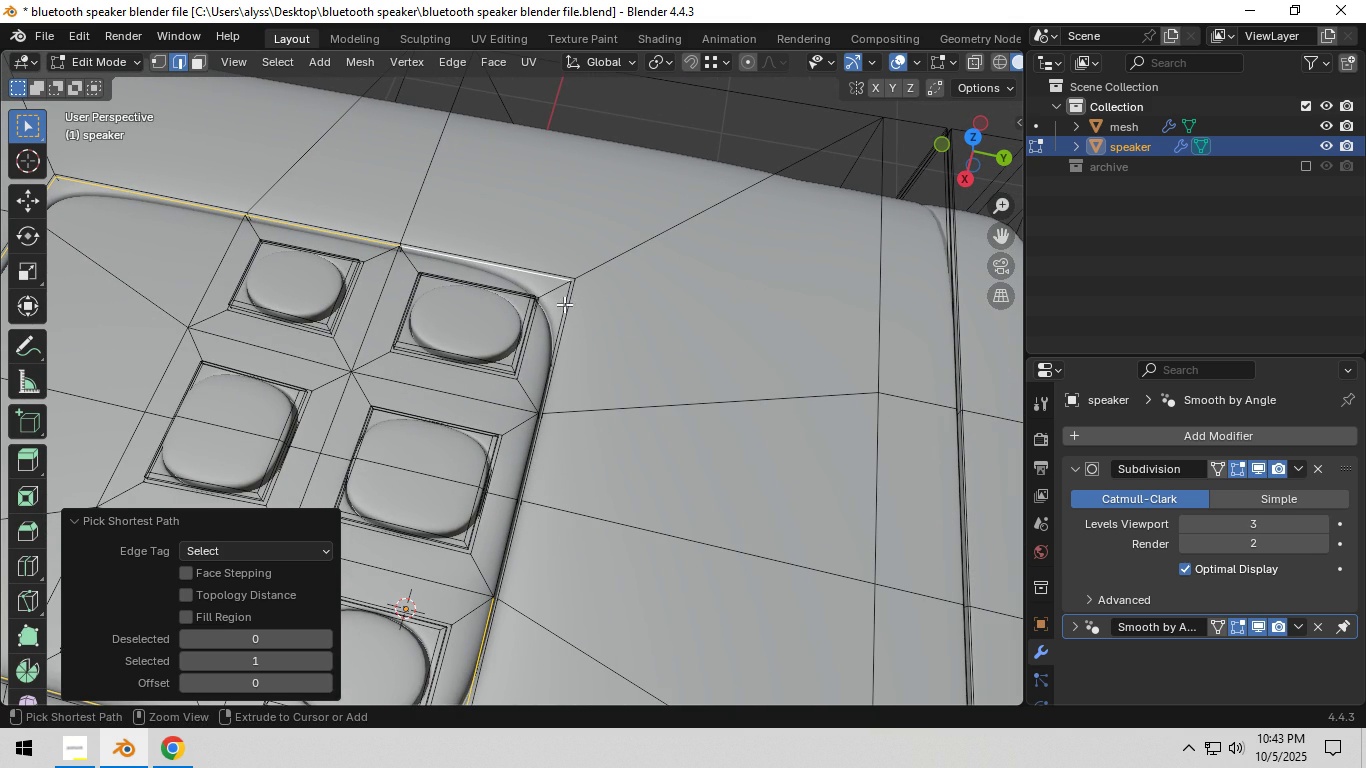 
left_click([559, 308])
 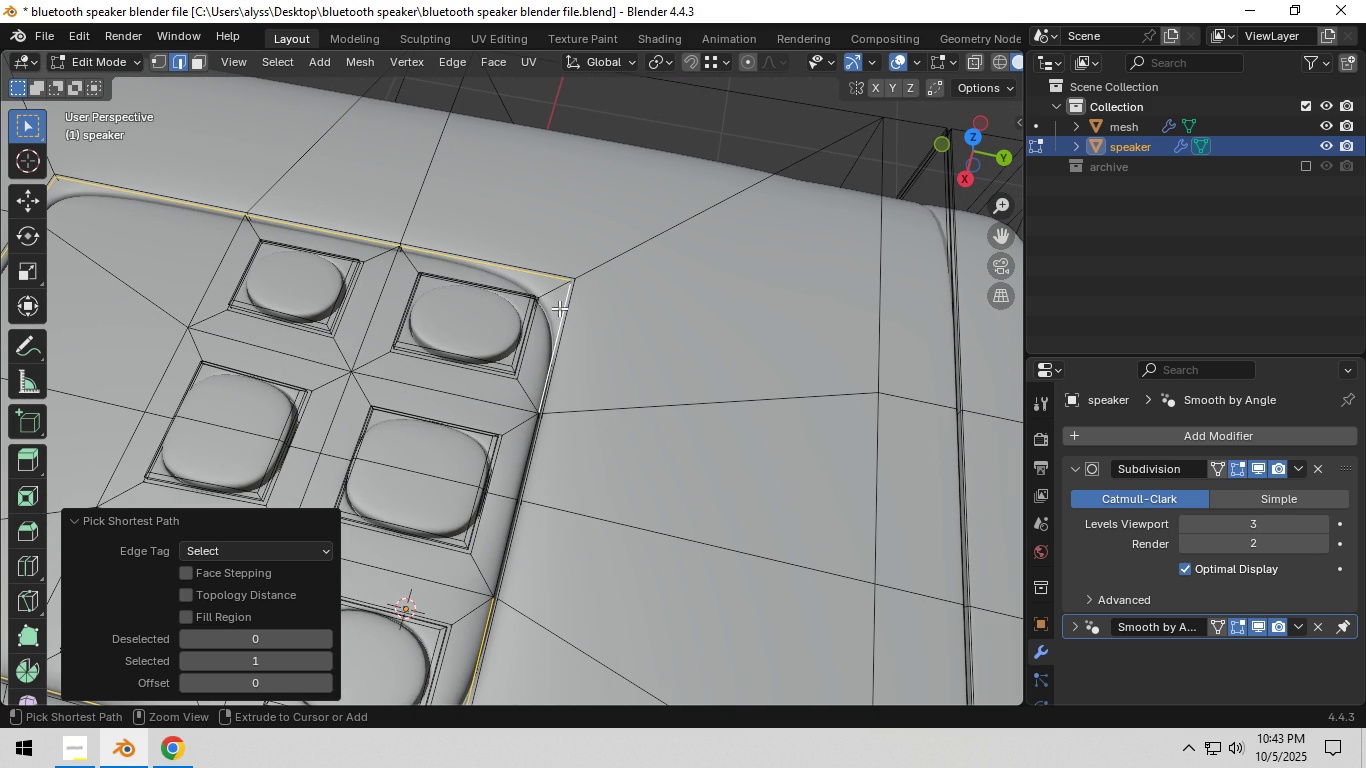 
key(Control+ControlLeft)
 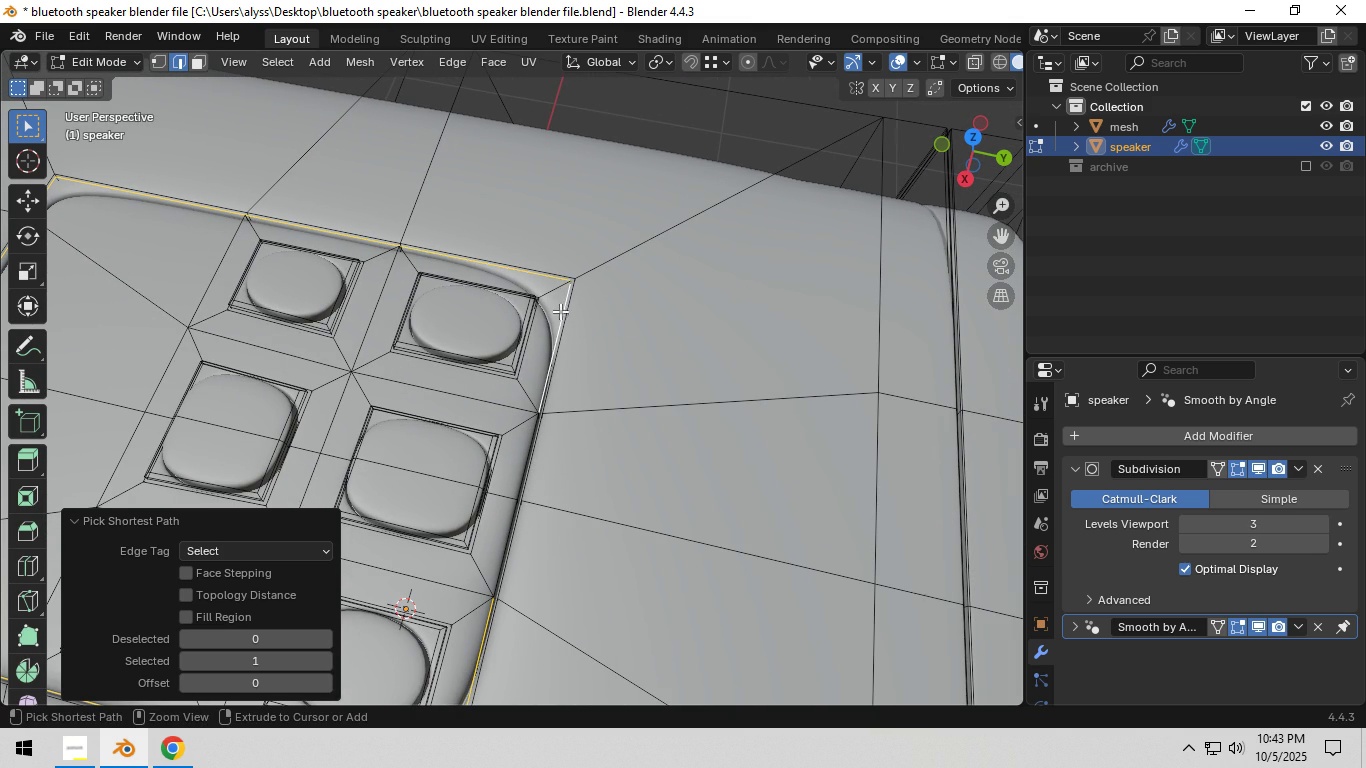 
key(Control+ControlLeft)
 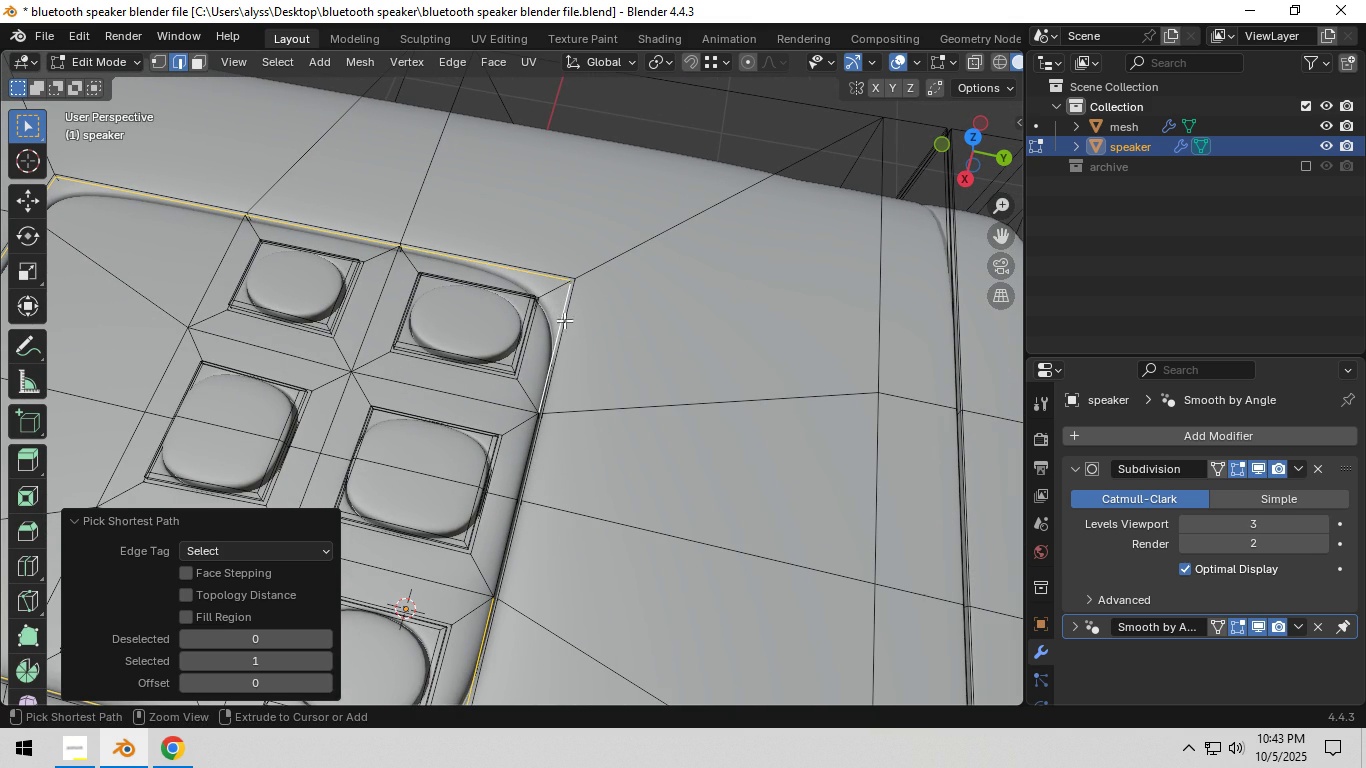 
key(Control+ControlLeft)
 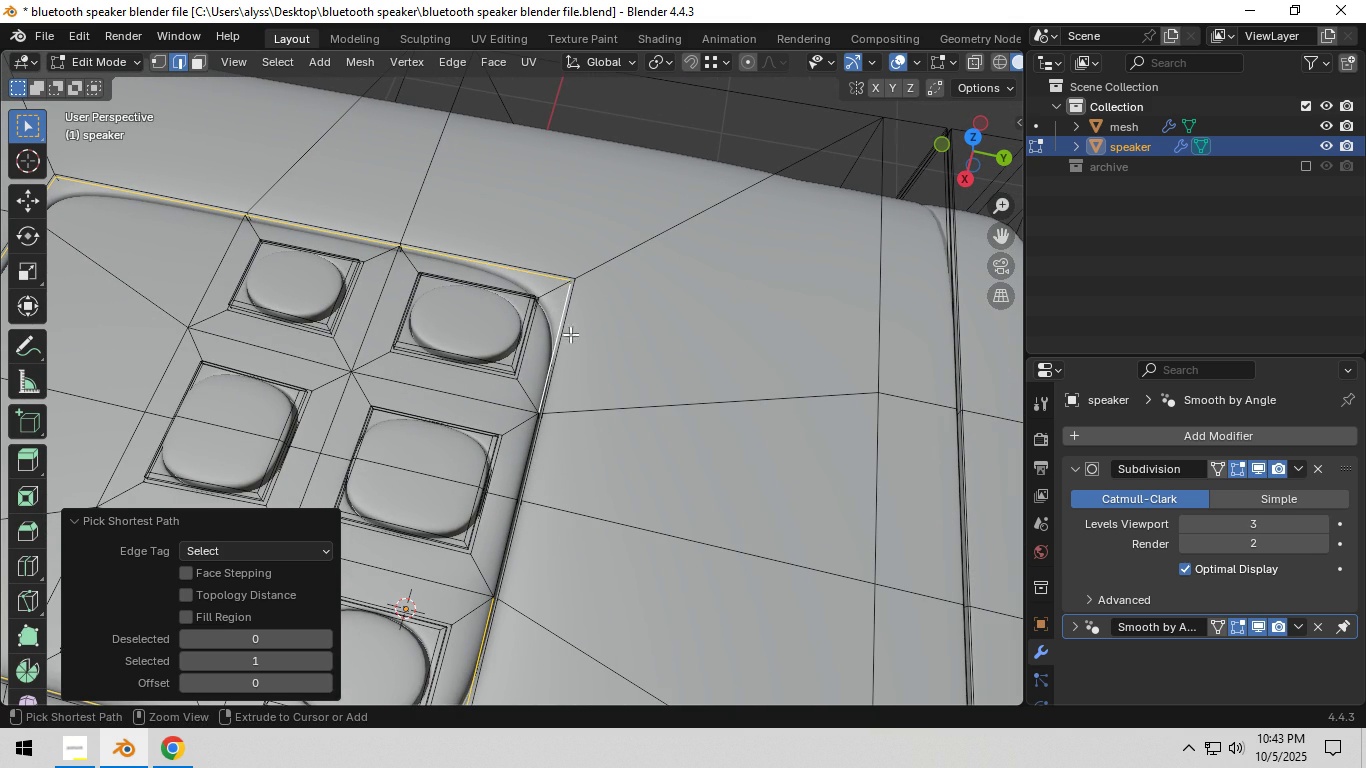 
key(Control+ControlLeft)
 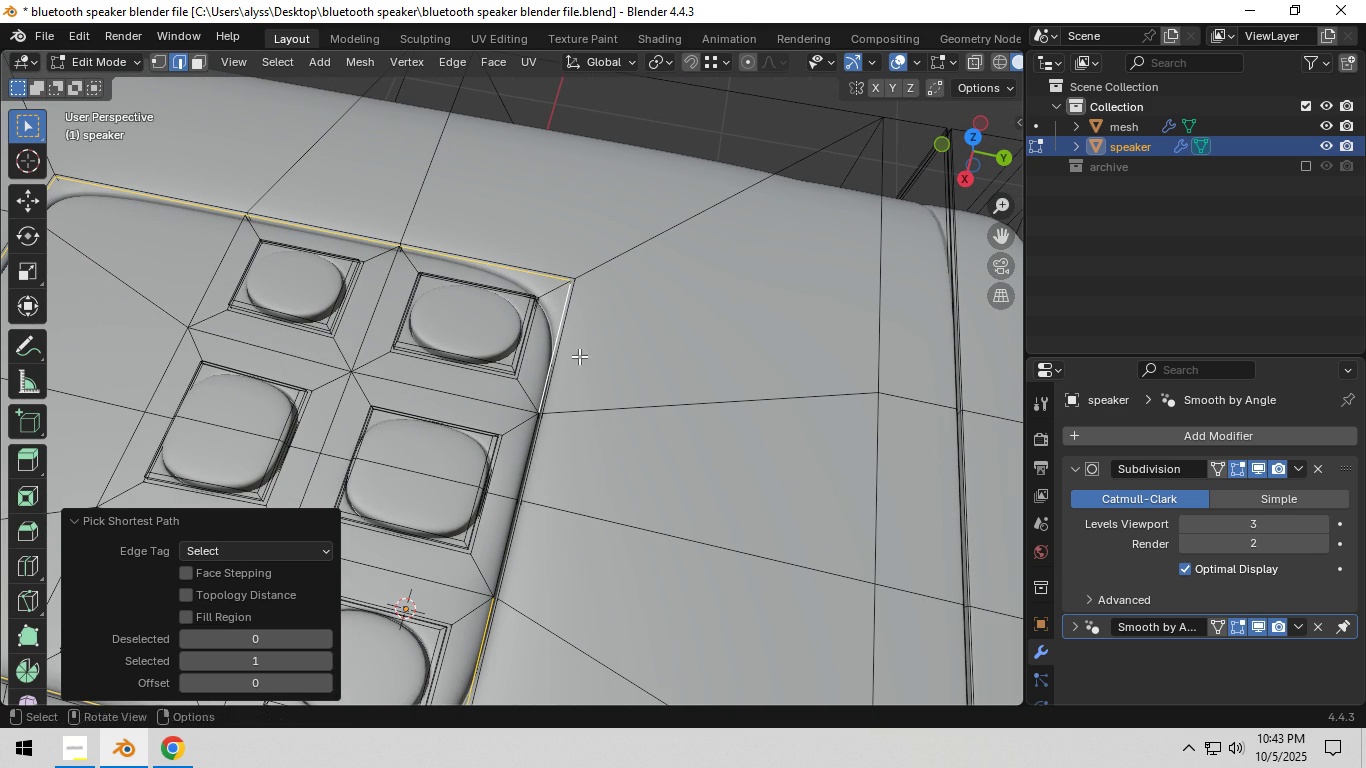 
key(Control+ControlLeft)